 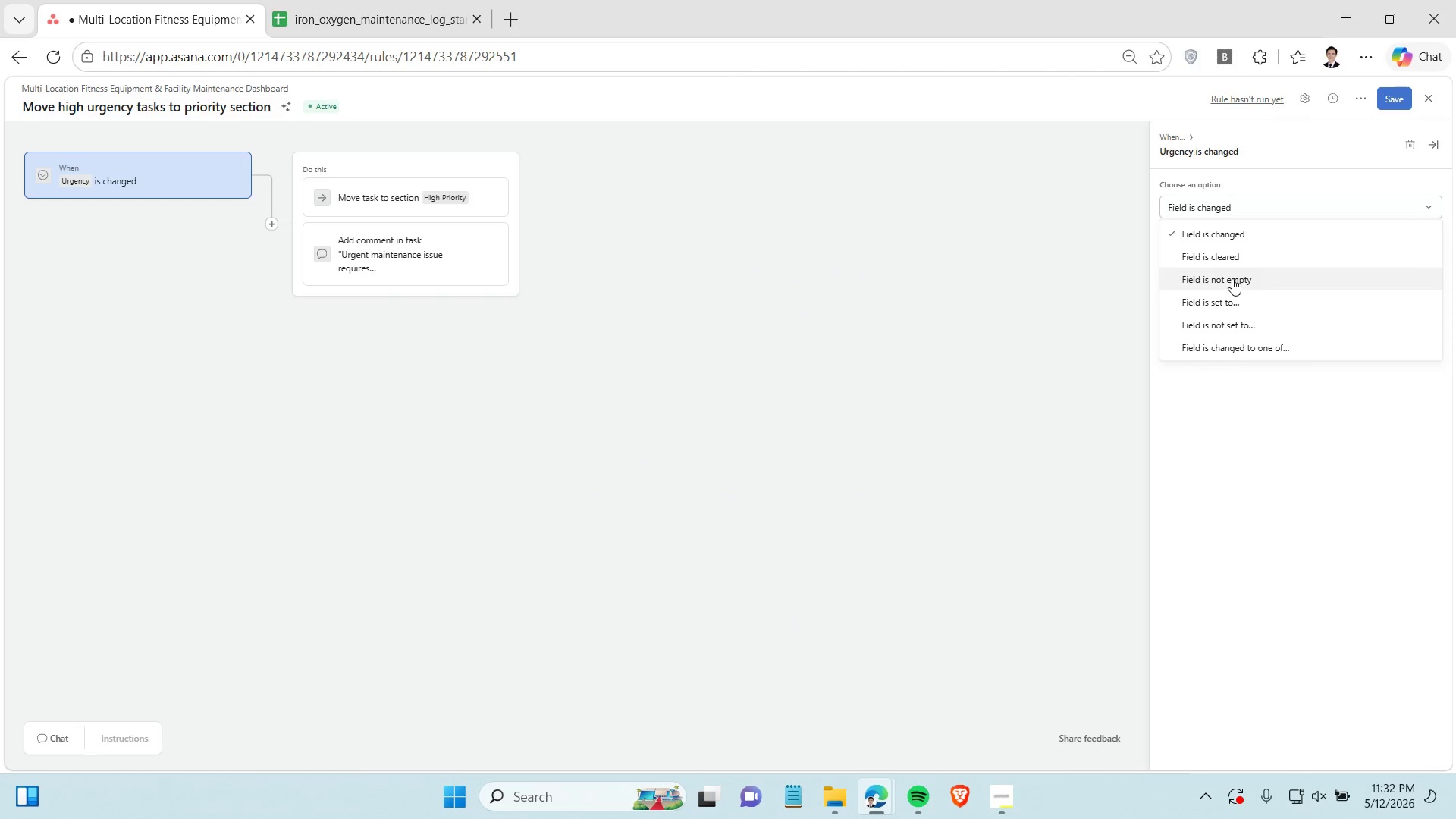 
left_click([1223, 298])
 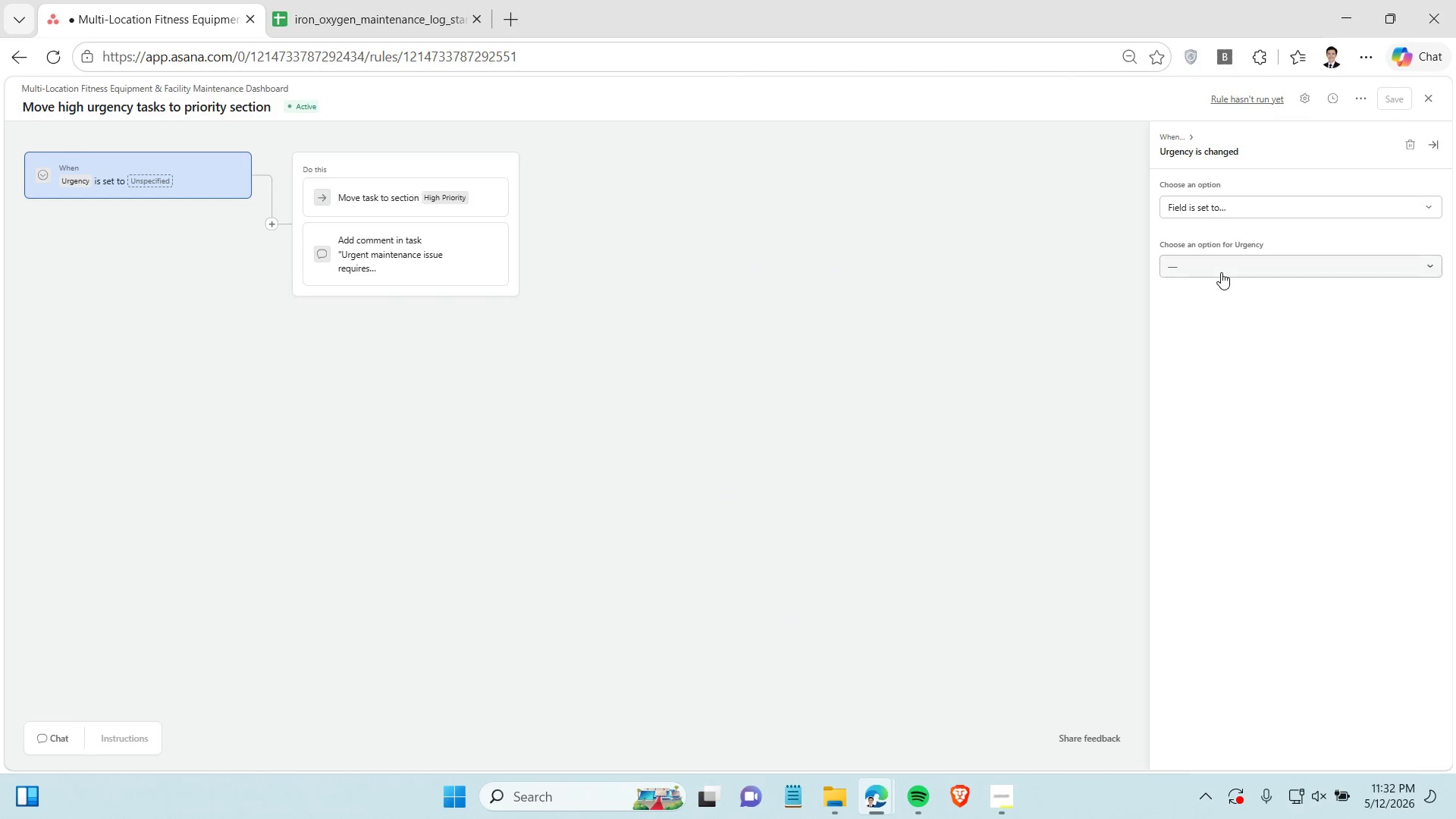 
left_click([1221, 272])
 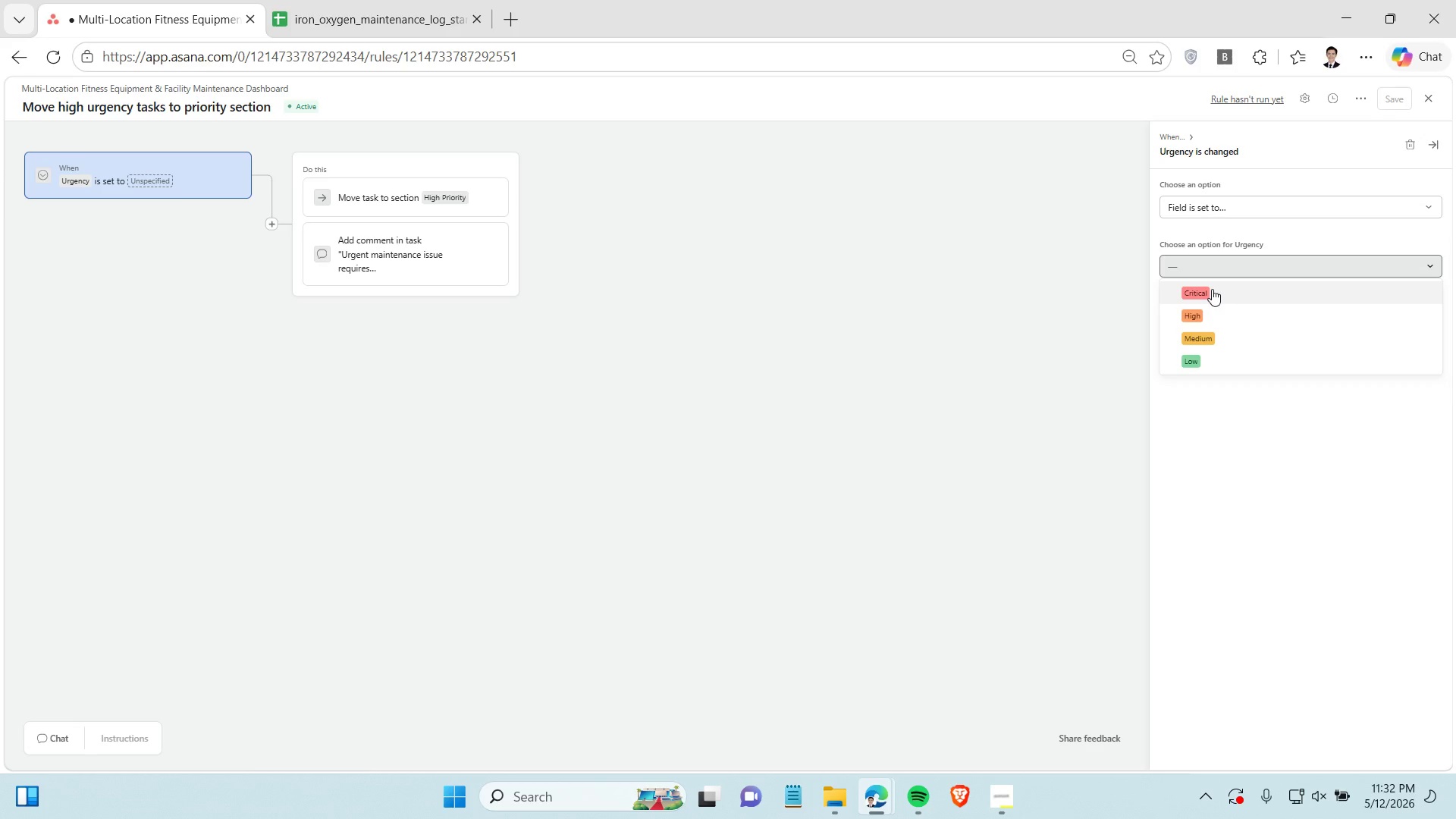 
wait(5.91)
 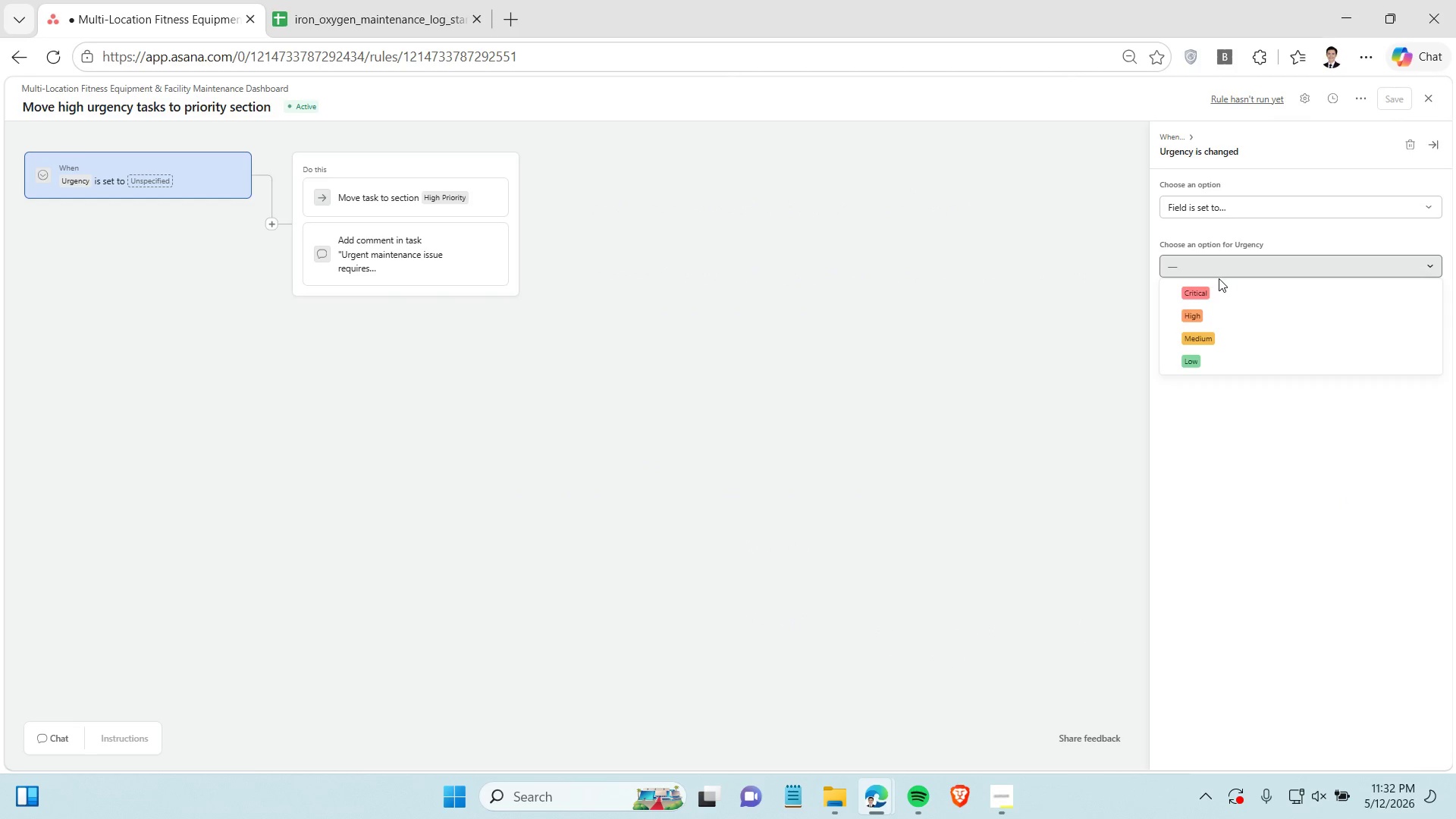 
left_click([1212, 289])
 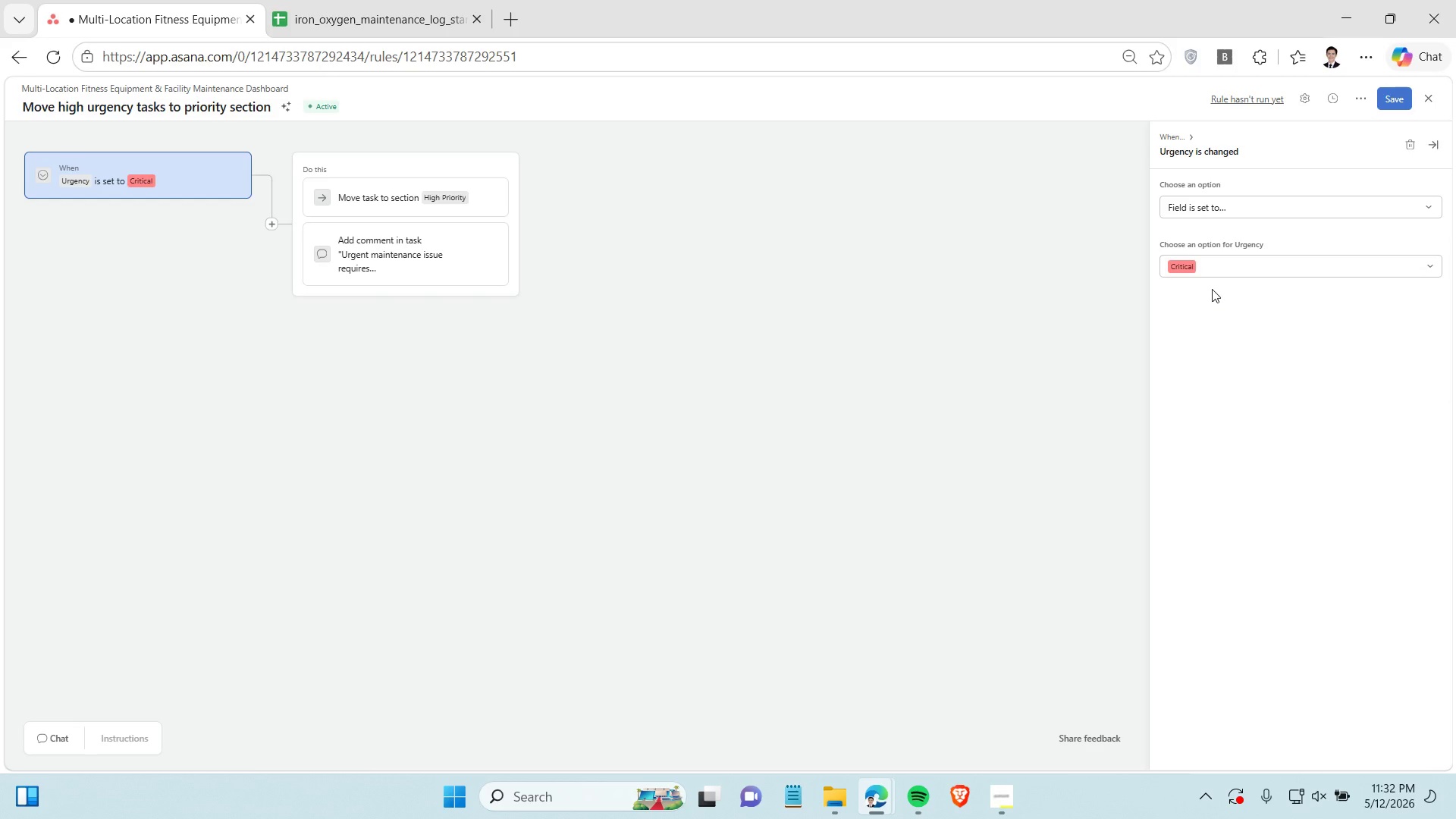 
wait(8.53)
 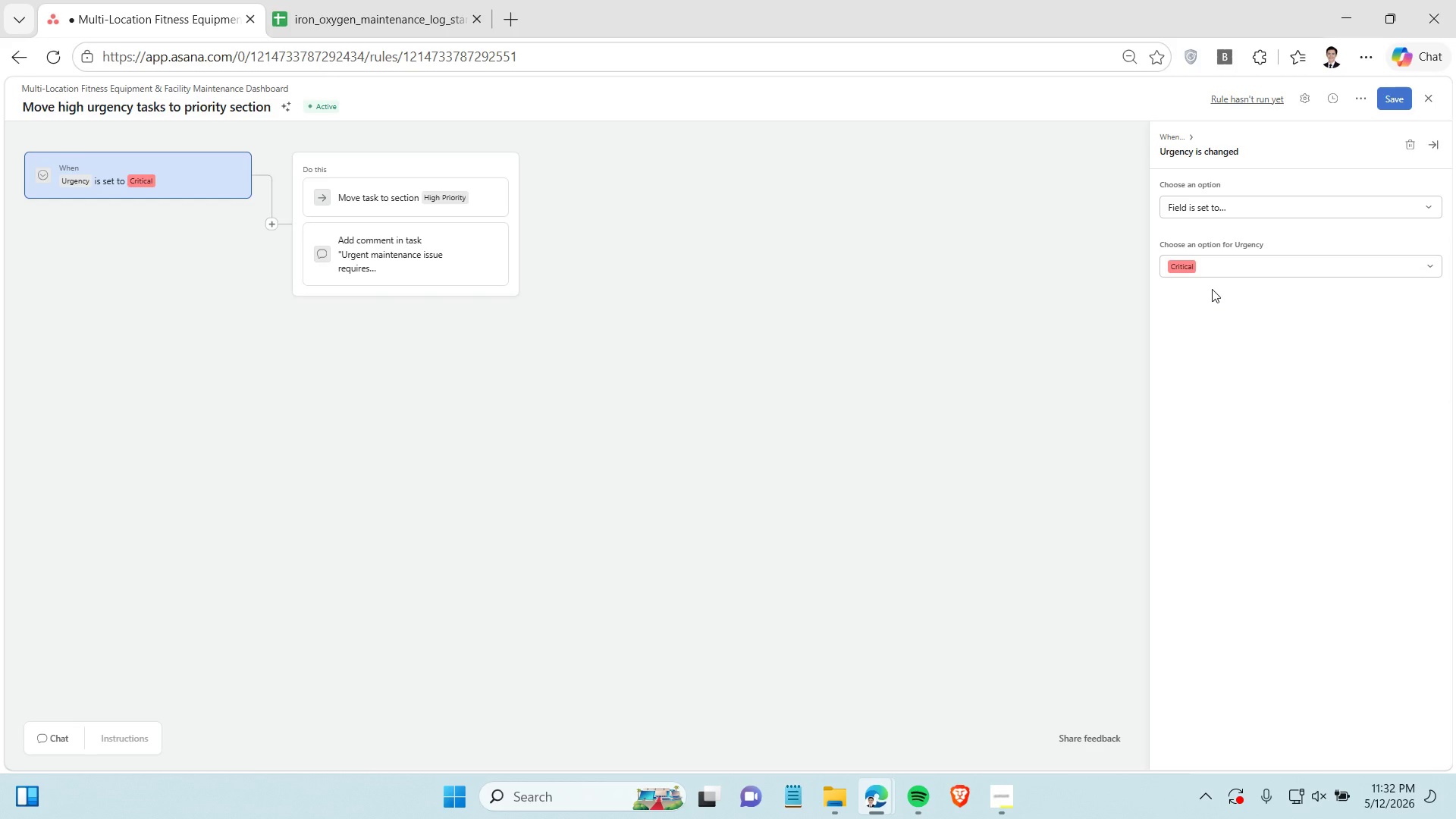 
left_click([1264, 265])
 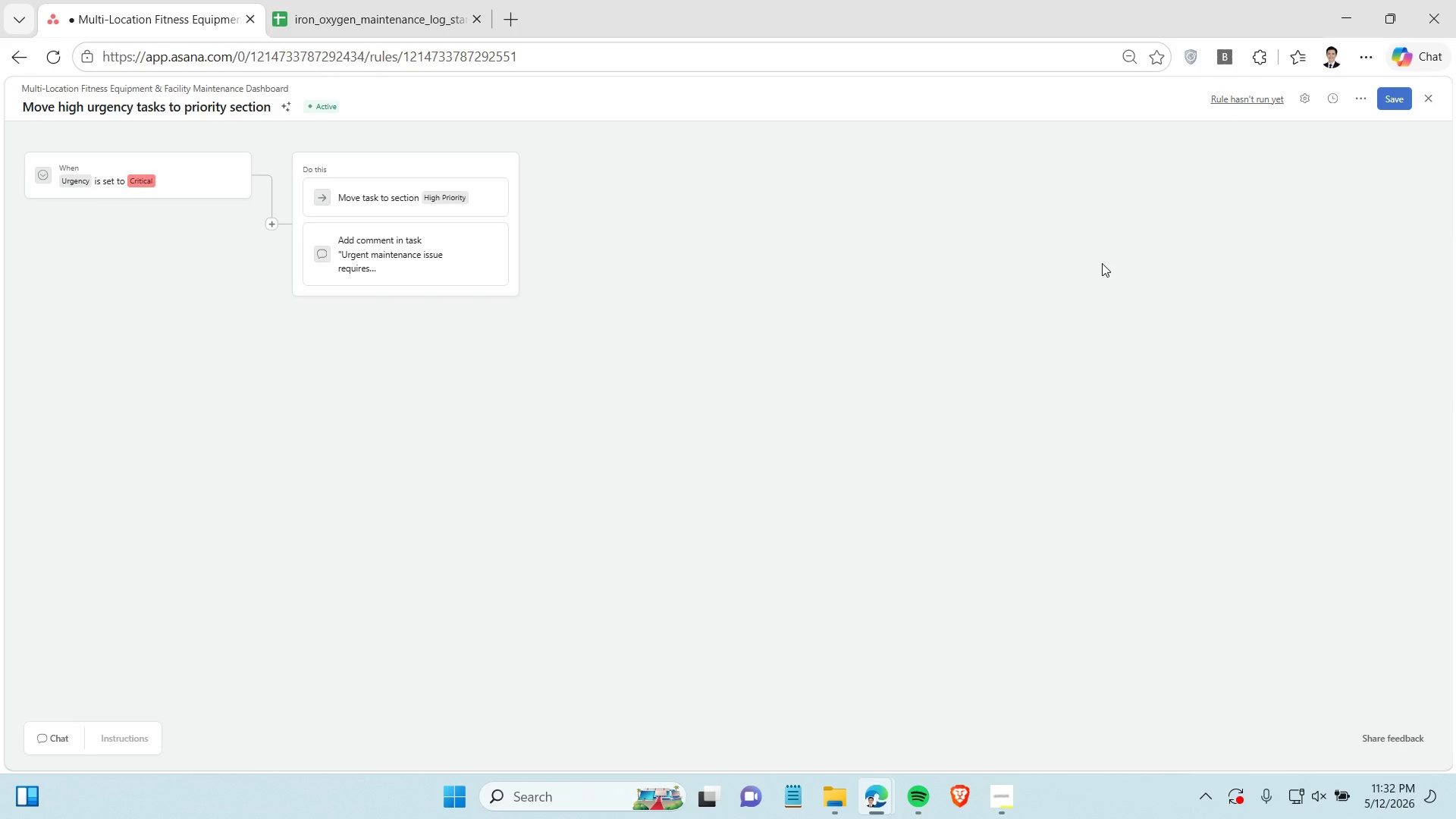 
wait(7.42)
 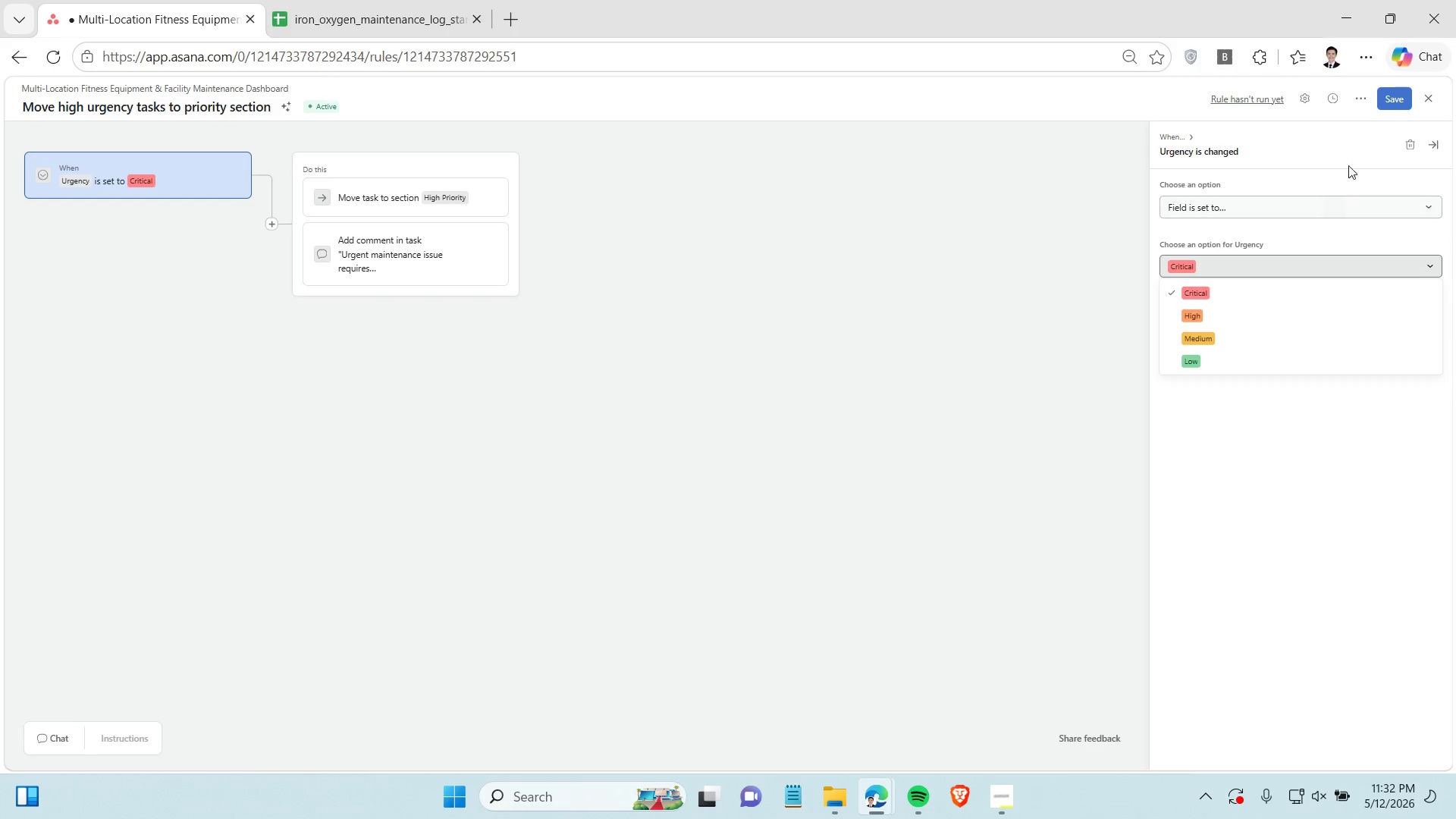 
left_click([1382, 99])
 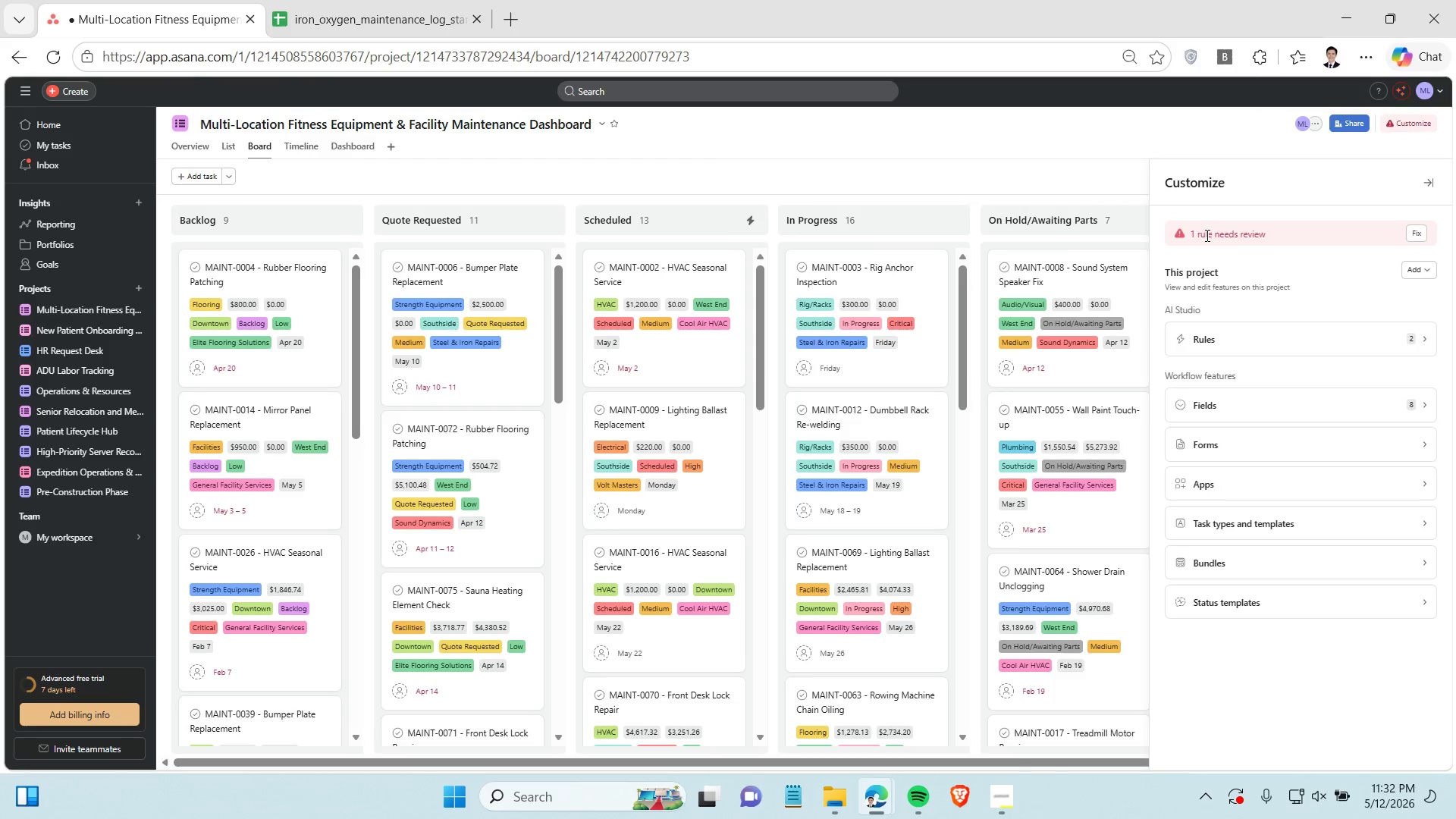 
left_click([1282, 351])
 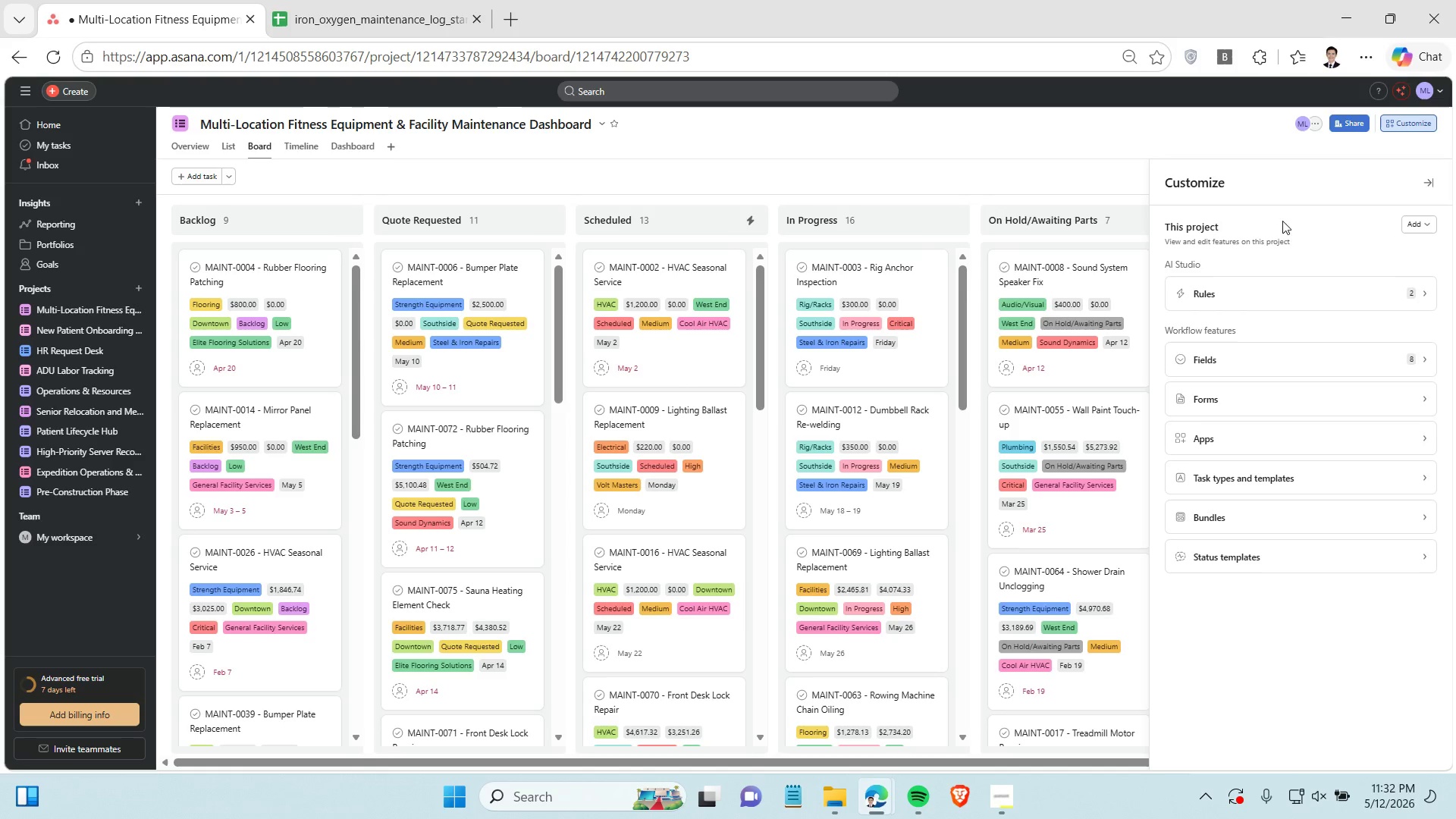 
left_click([1332, 297])
 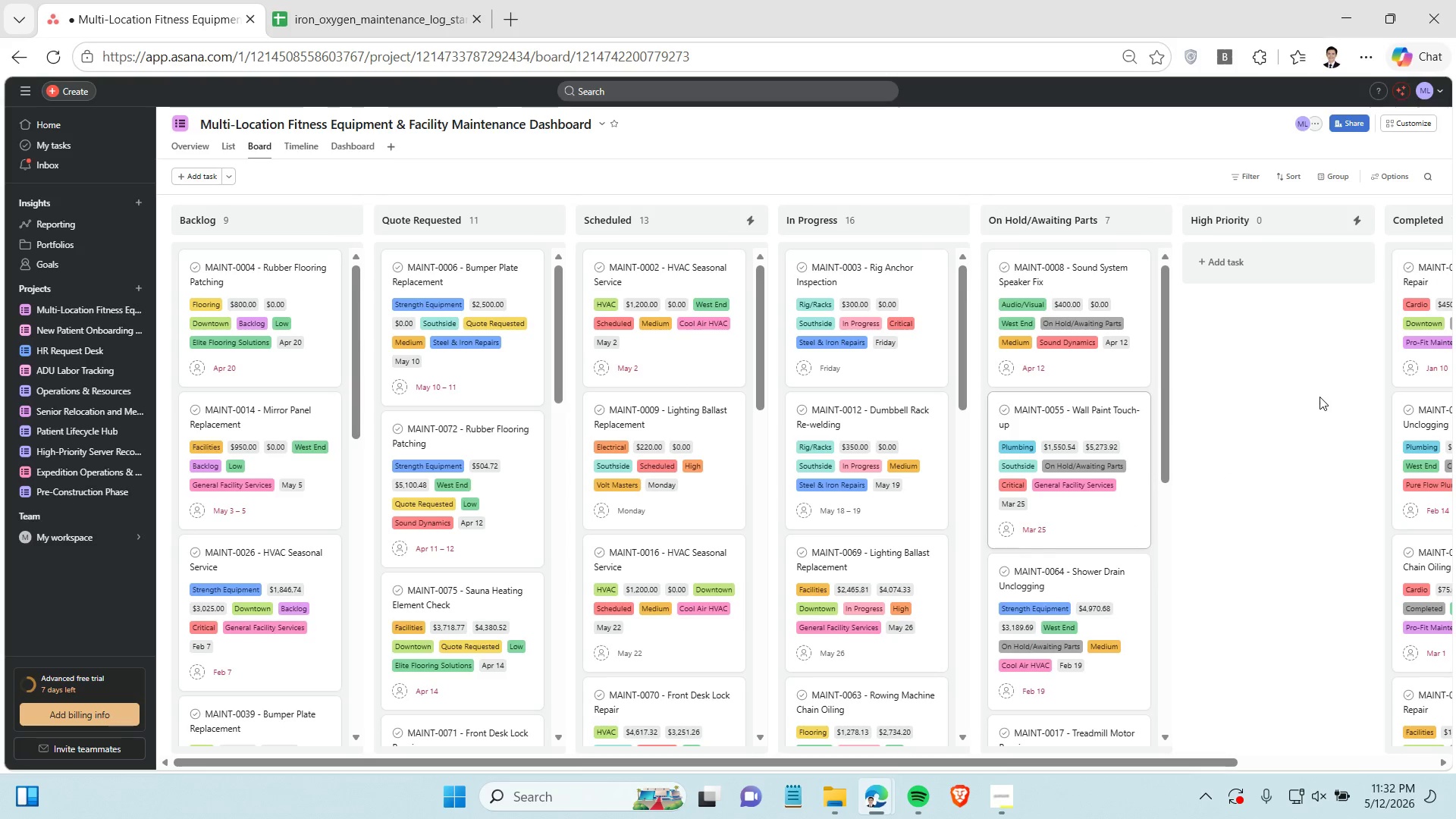 
wait(5.02)
 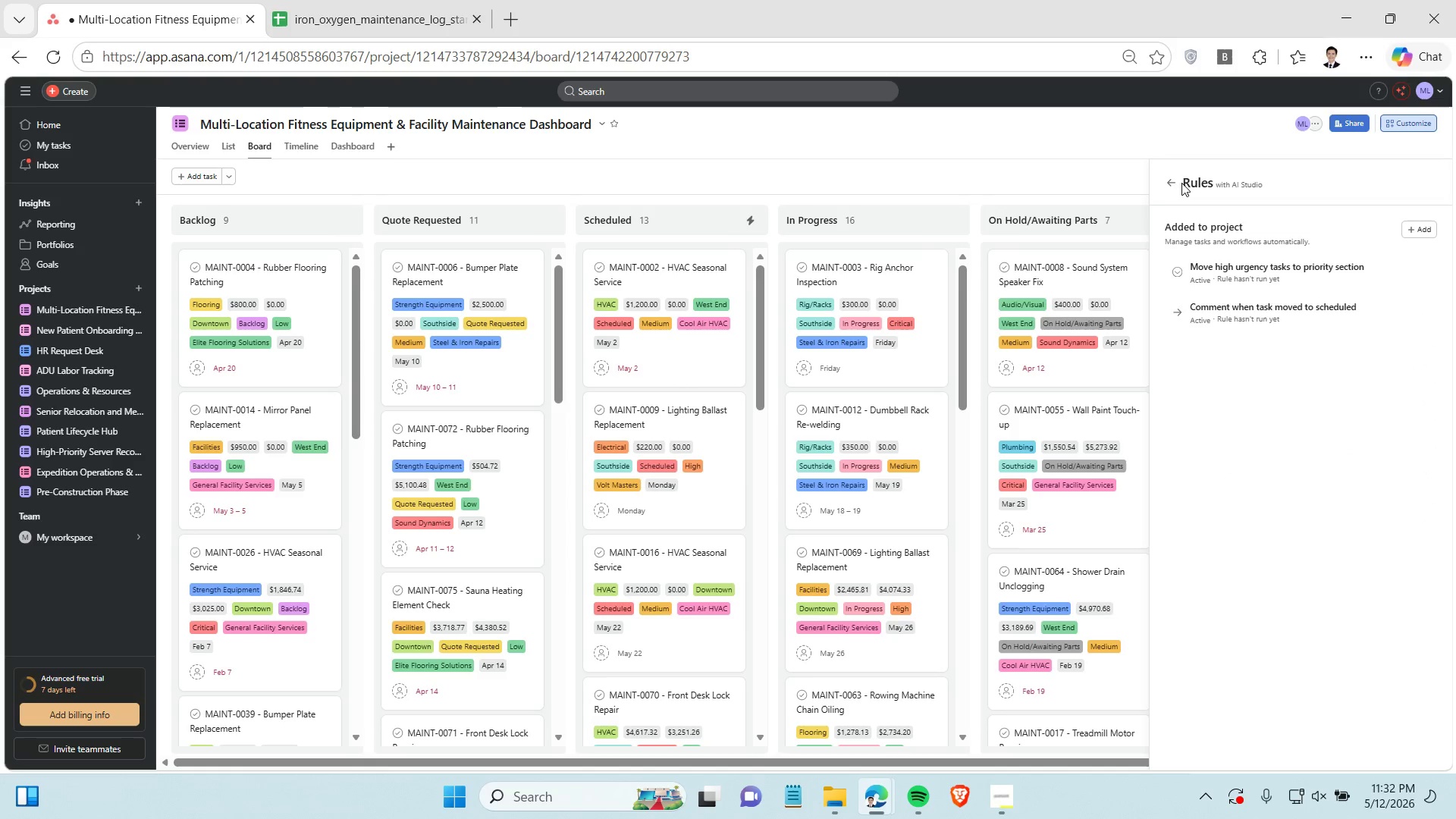 
left_click_drag(start_coordinate=[1096, 760], to_coordinate=[1108, 764])
 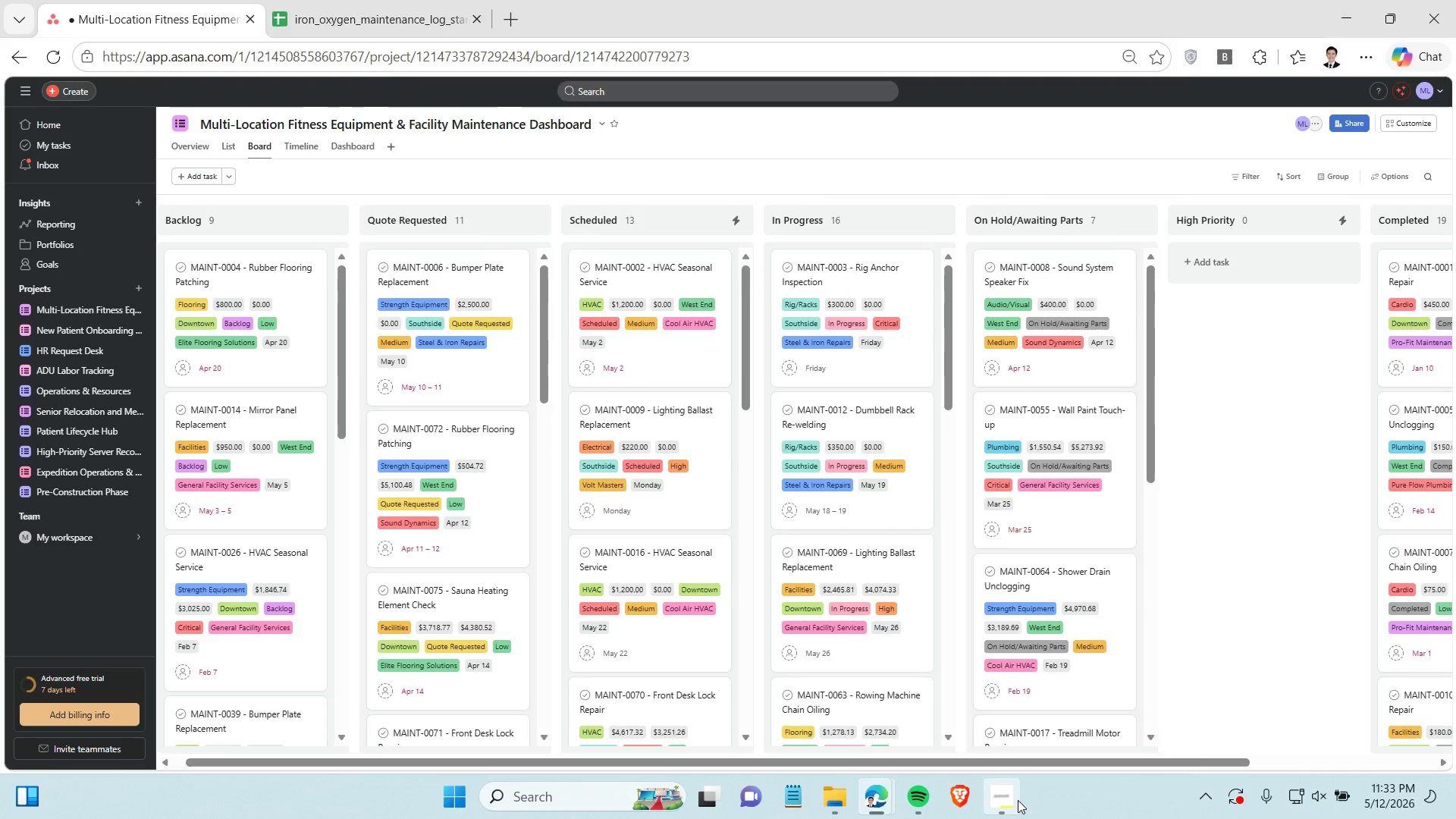 
left_click([1018, 800])